 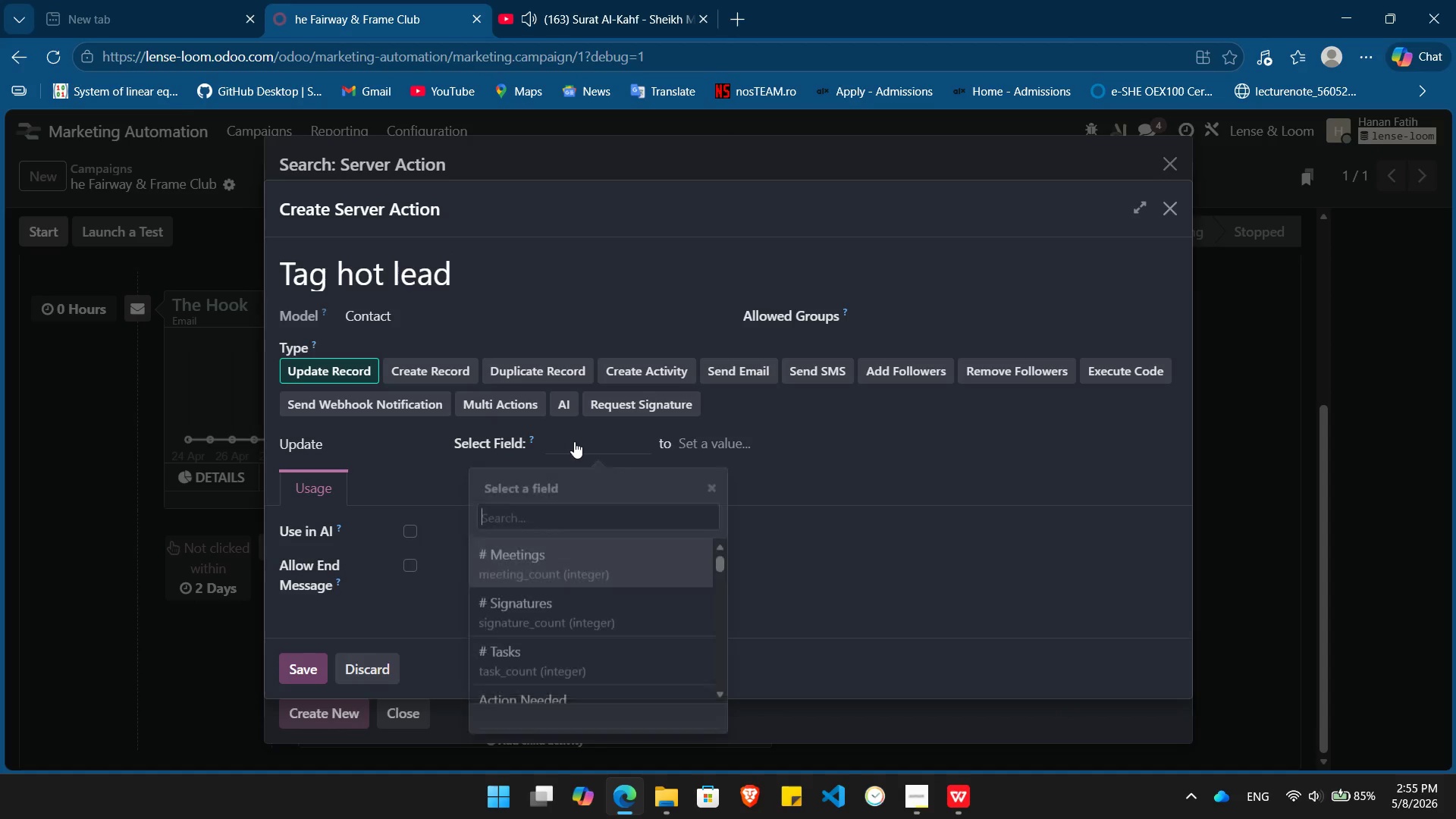 
type(tag)
 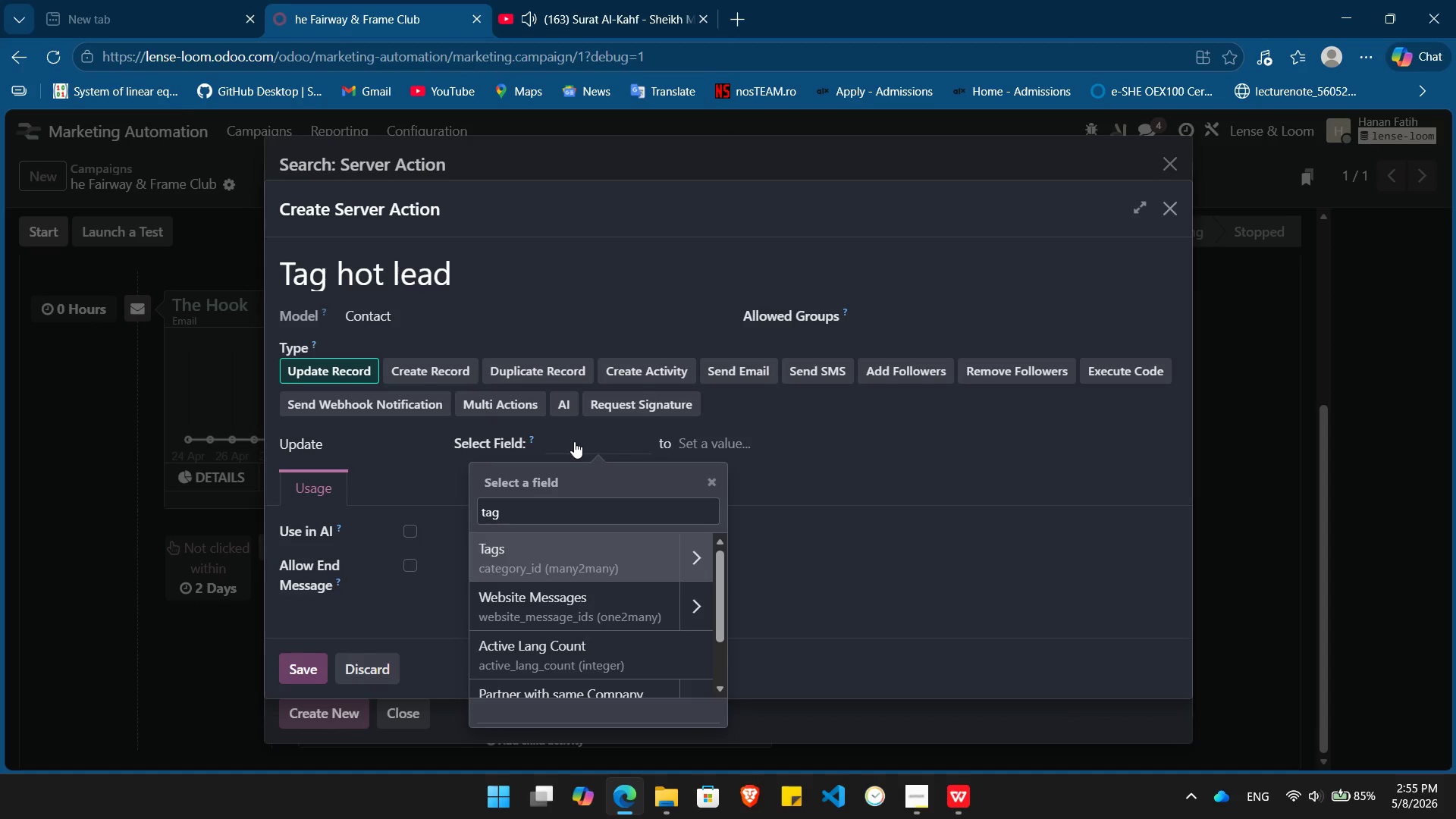 
key(Enter)
 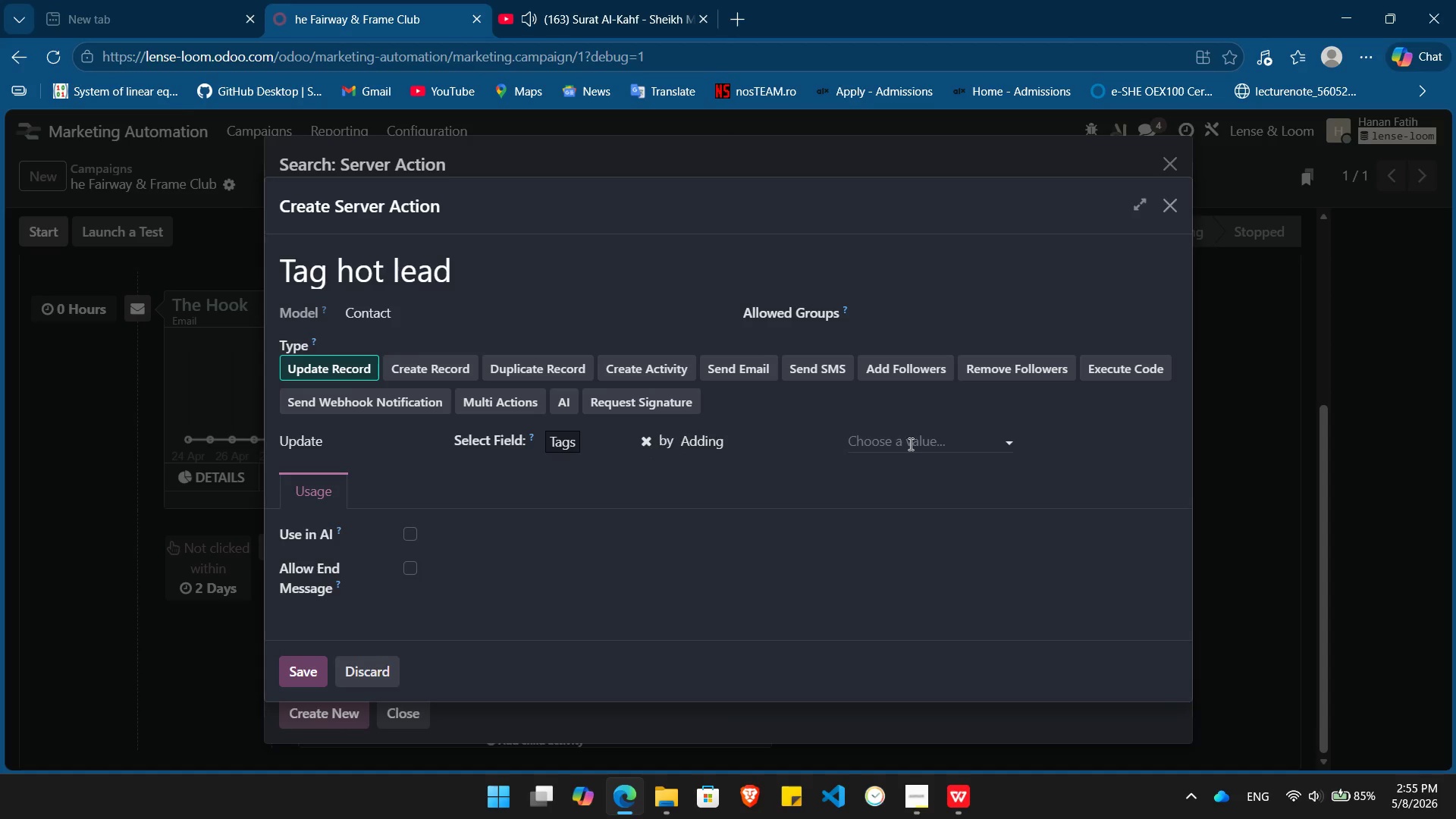 
left_click([917, 444])
 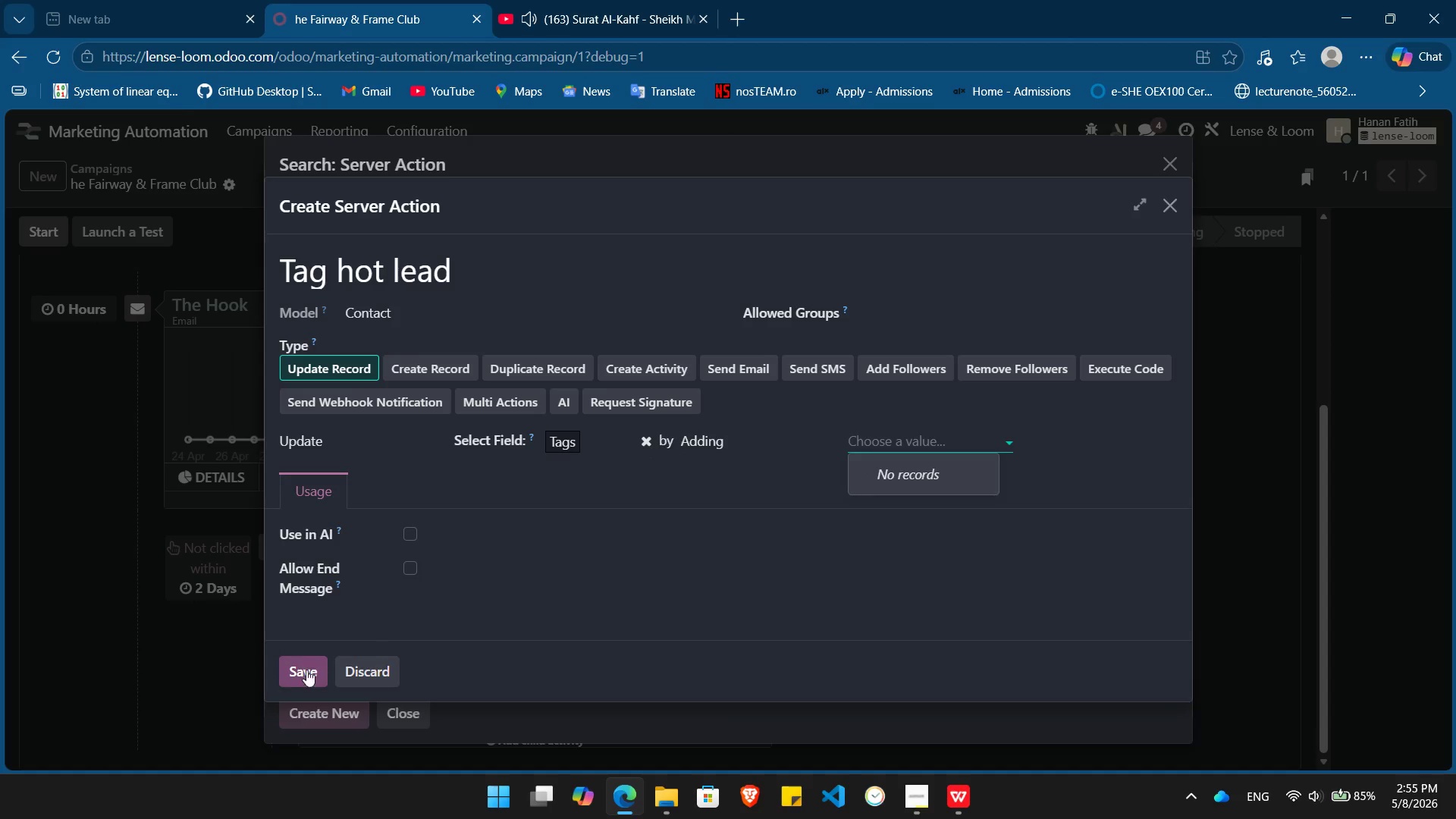 
left_click([292, 672])
 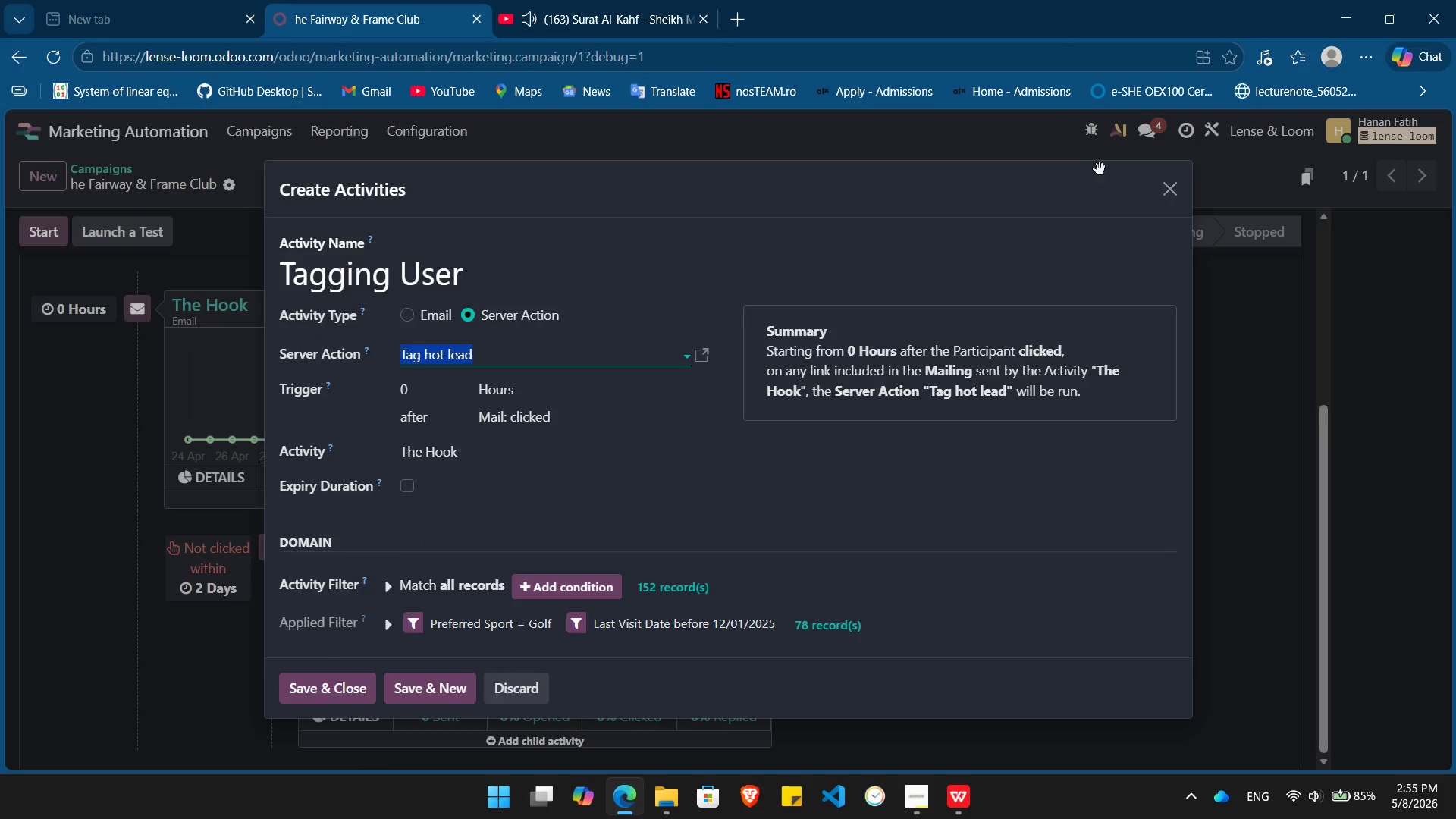 
left_click([1165, 197])
 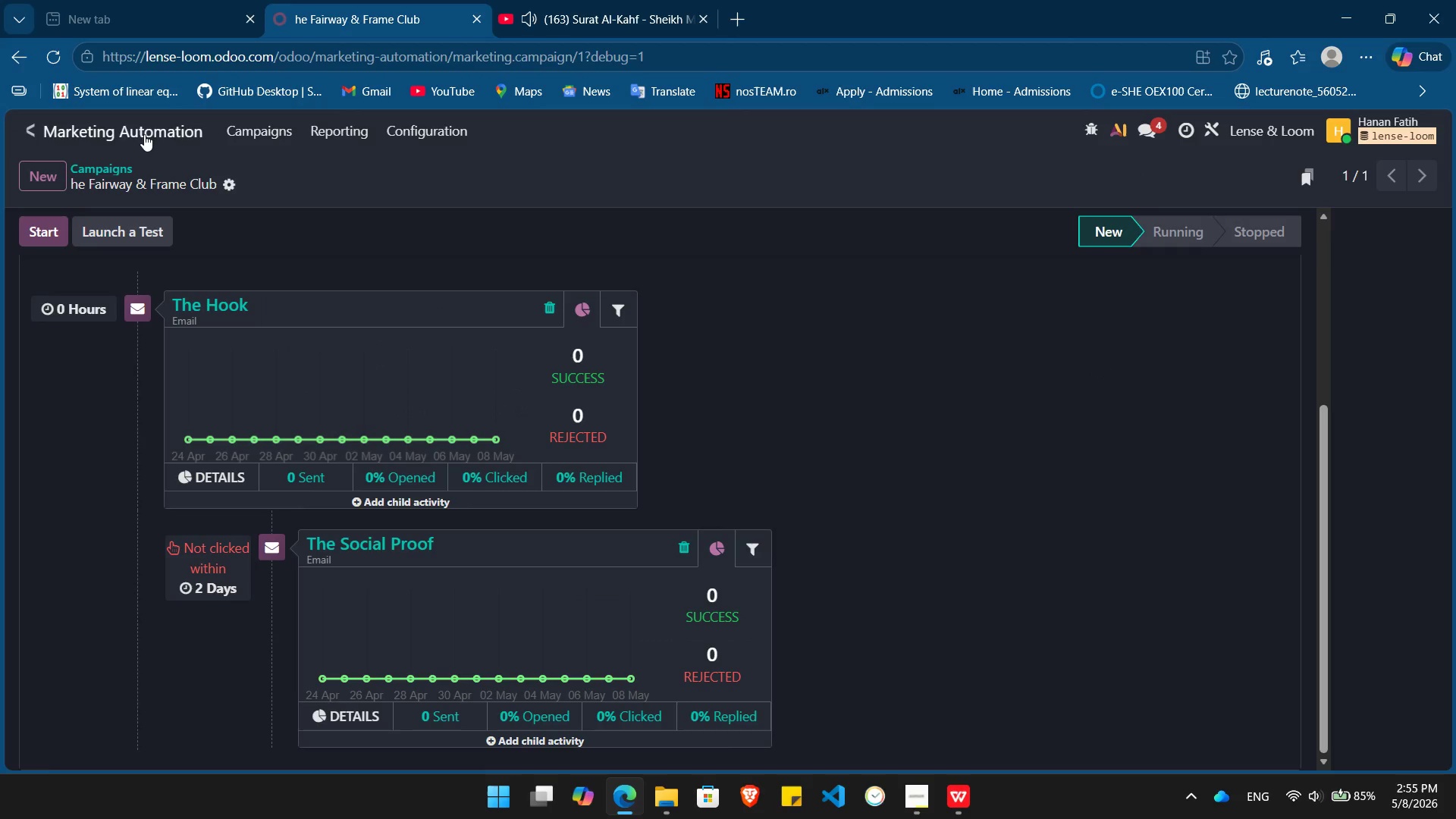 
left_click([144, 133])
 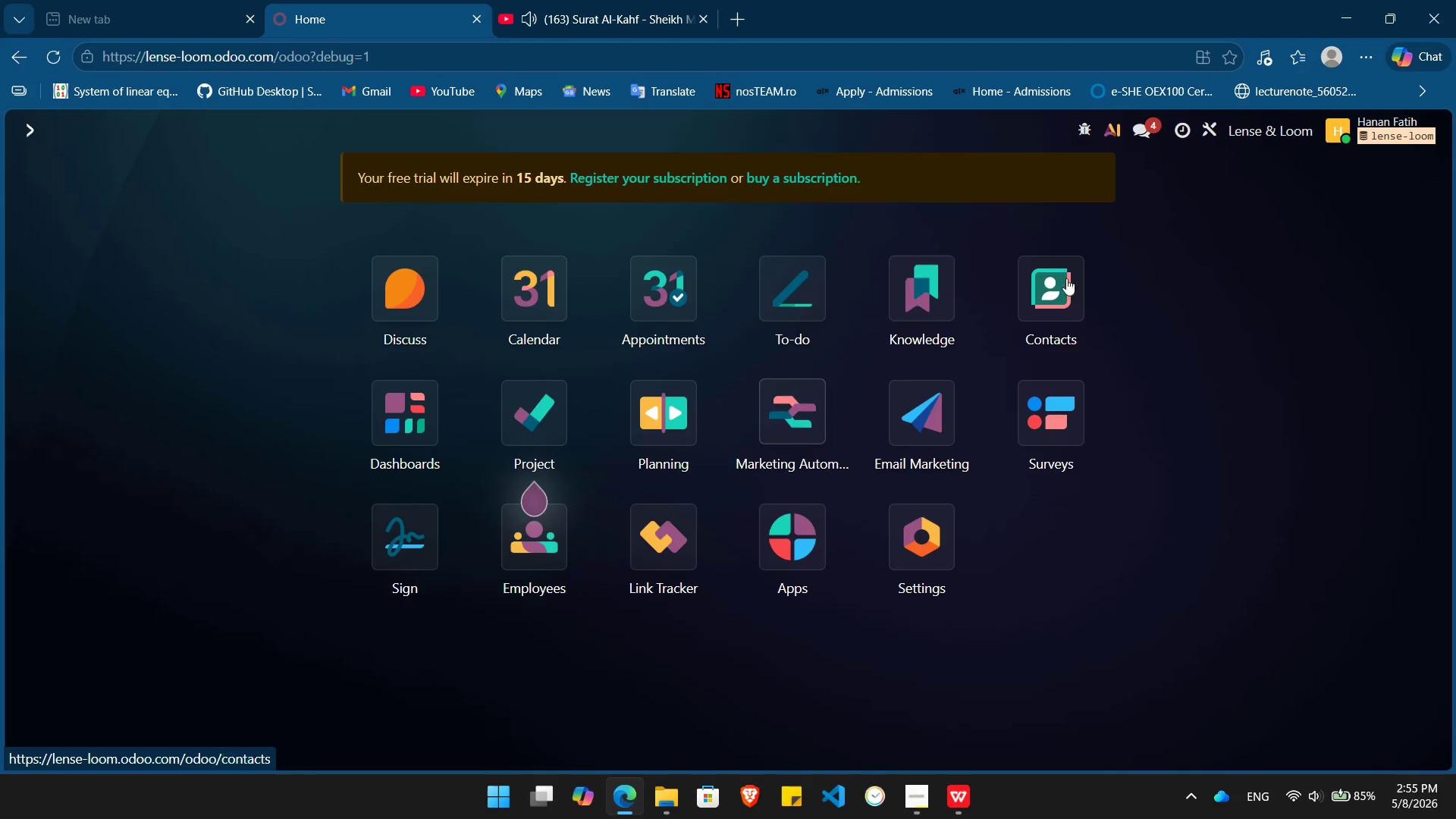 
left_click([1075, 278])
 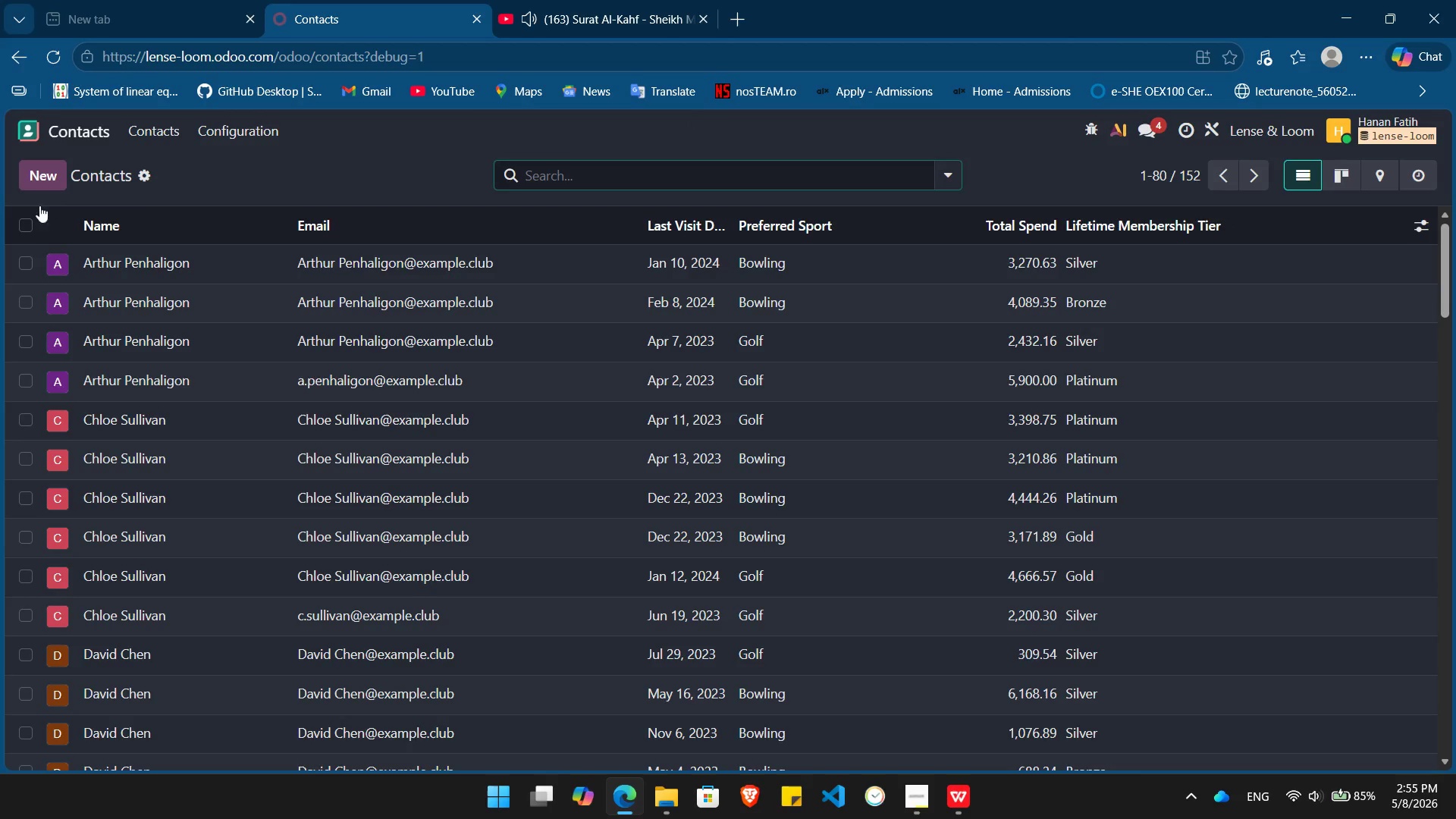 
left_click([26, 223])
 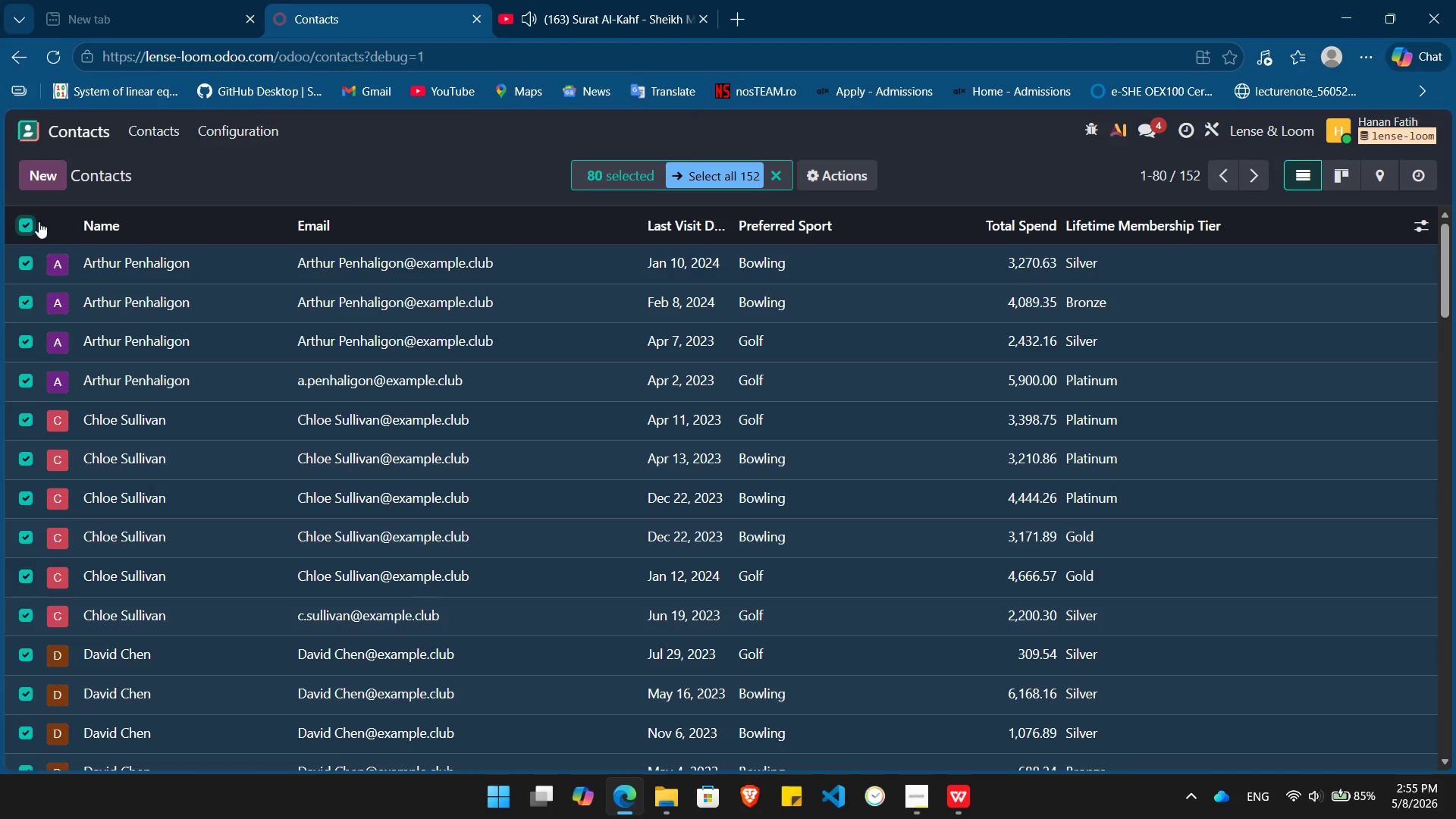 
left_click([25, 224])
 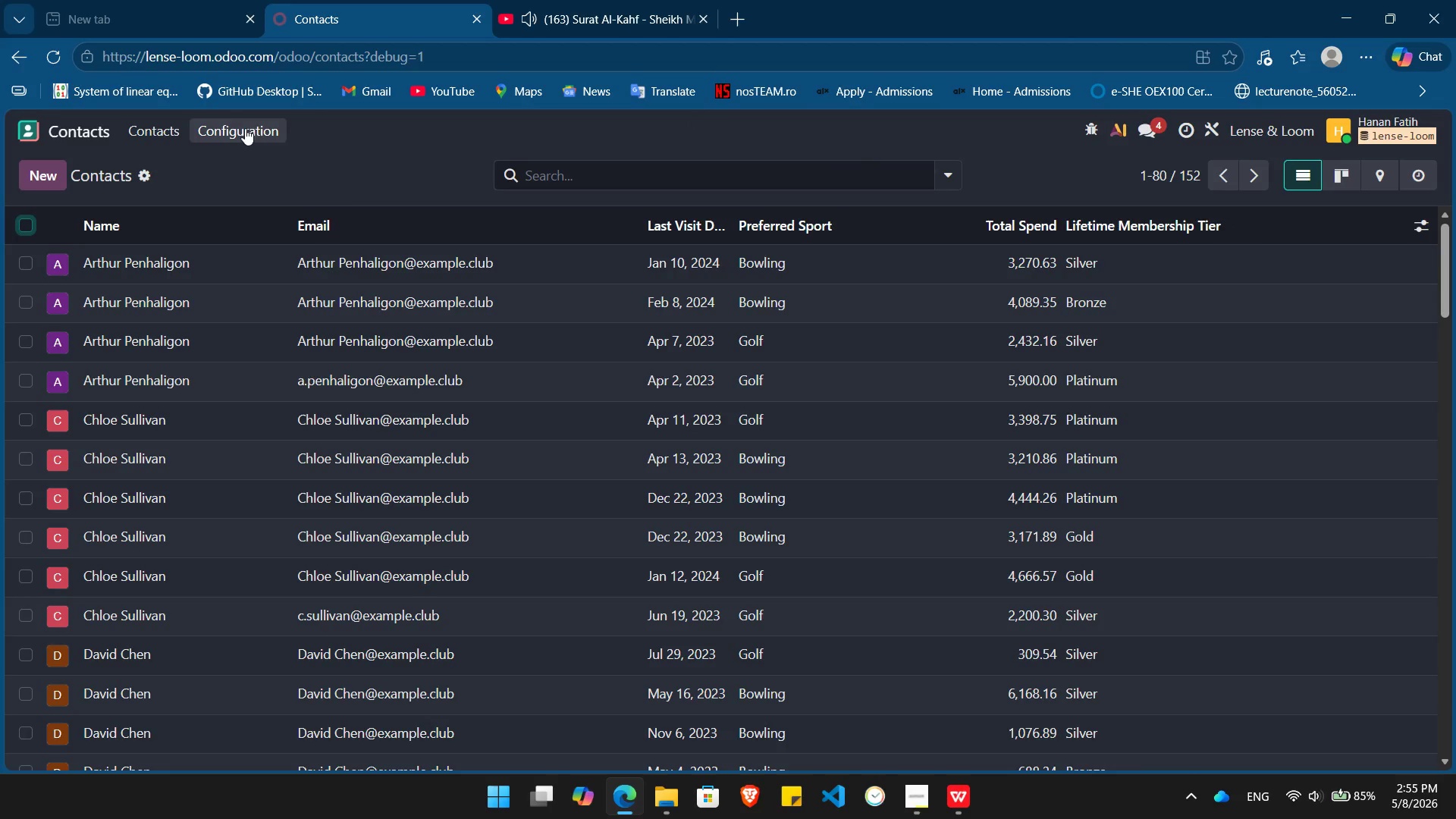 
left_click([245, 128])
 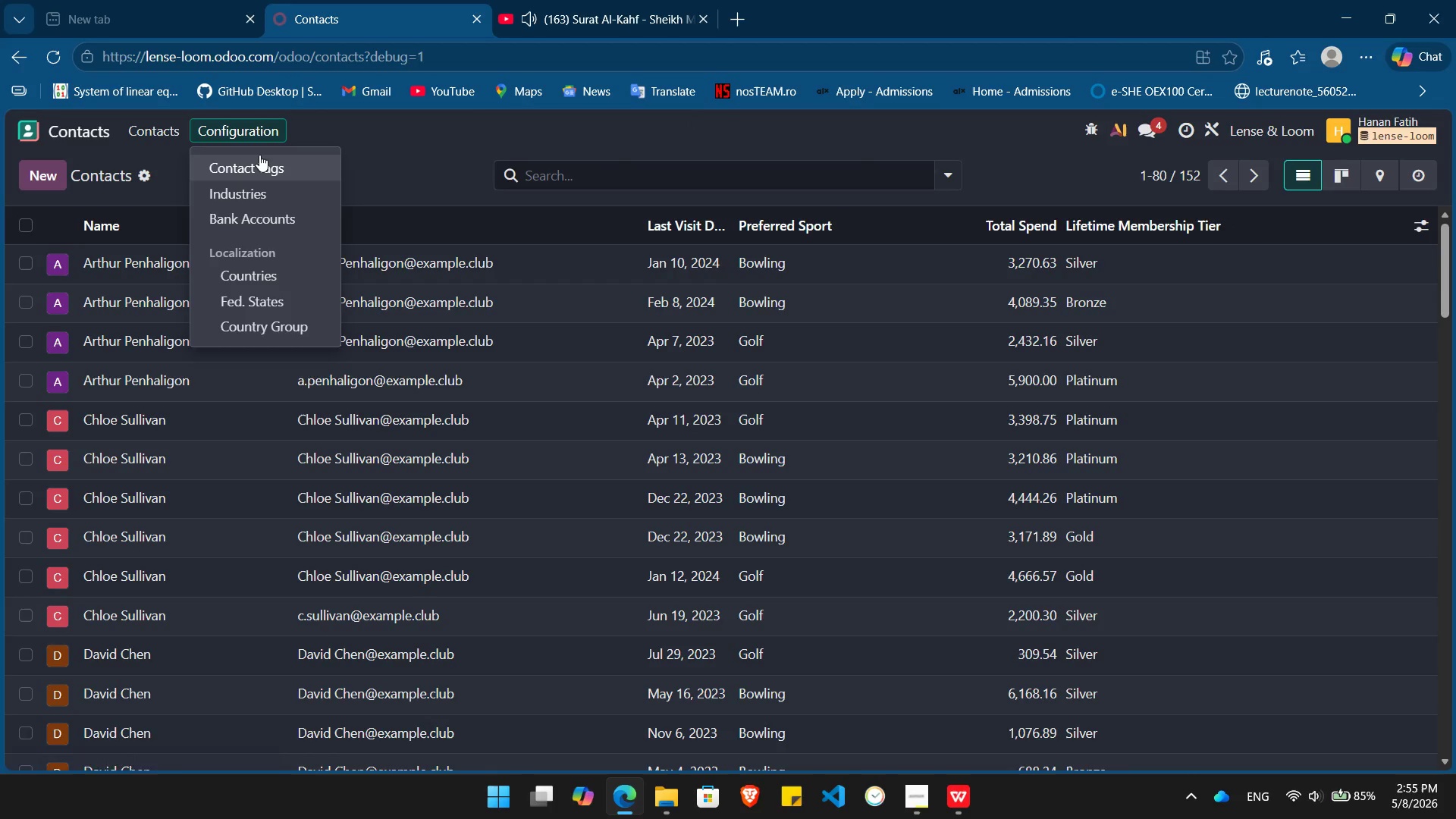 
left_click([259, 155])
 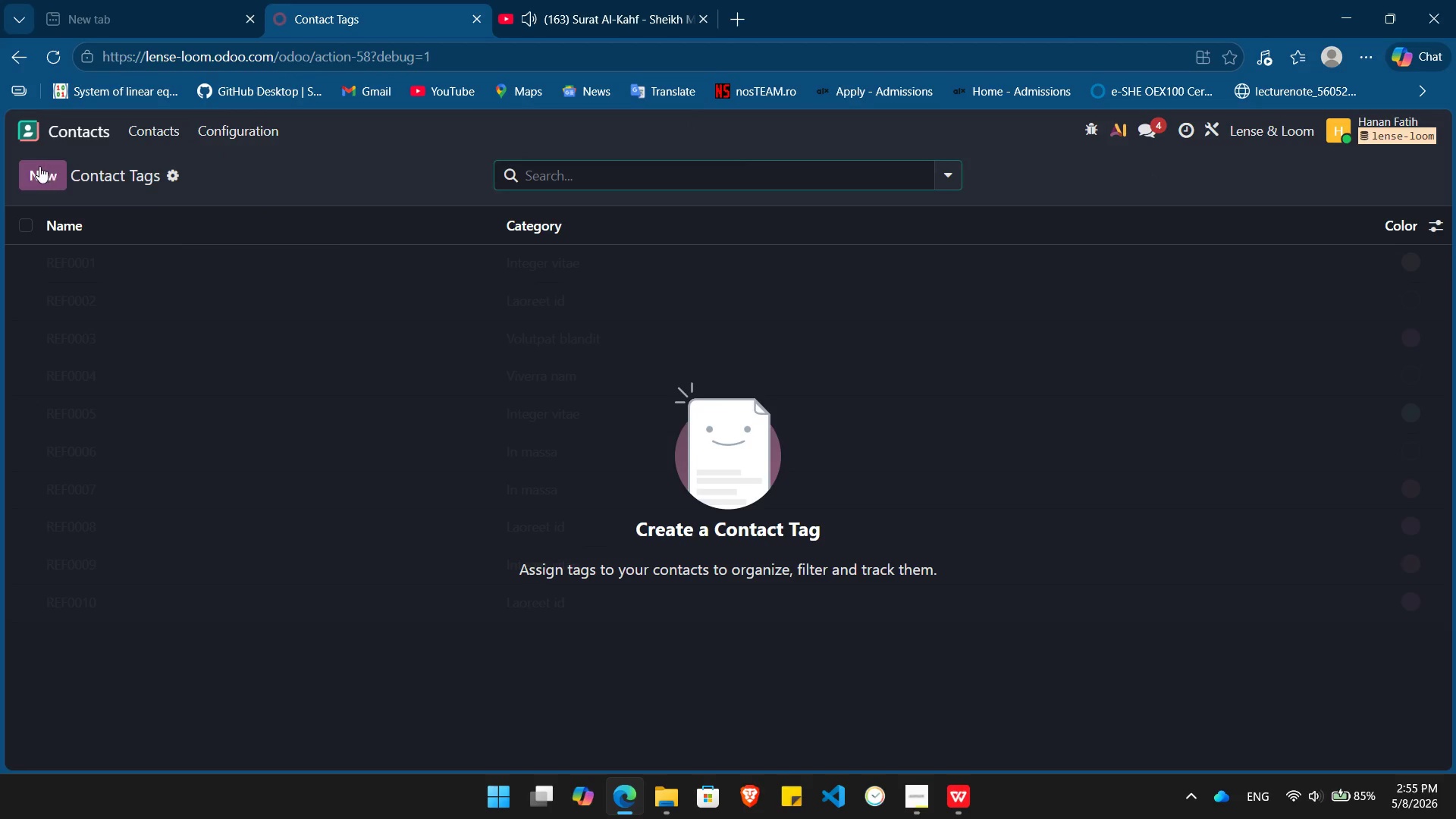 
left_click([39, 166])
 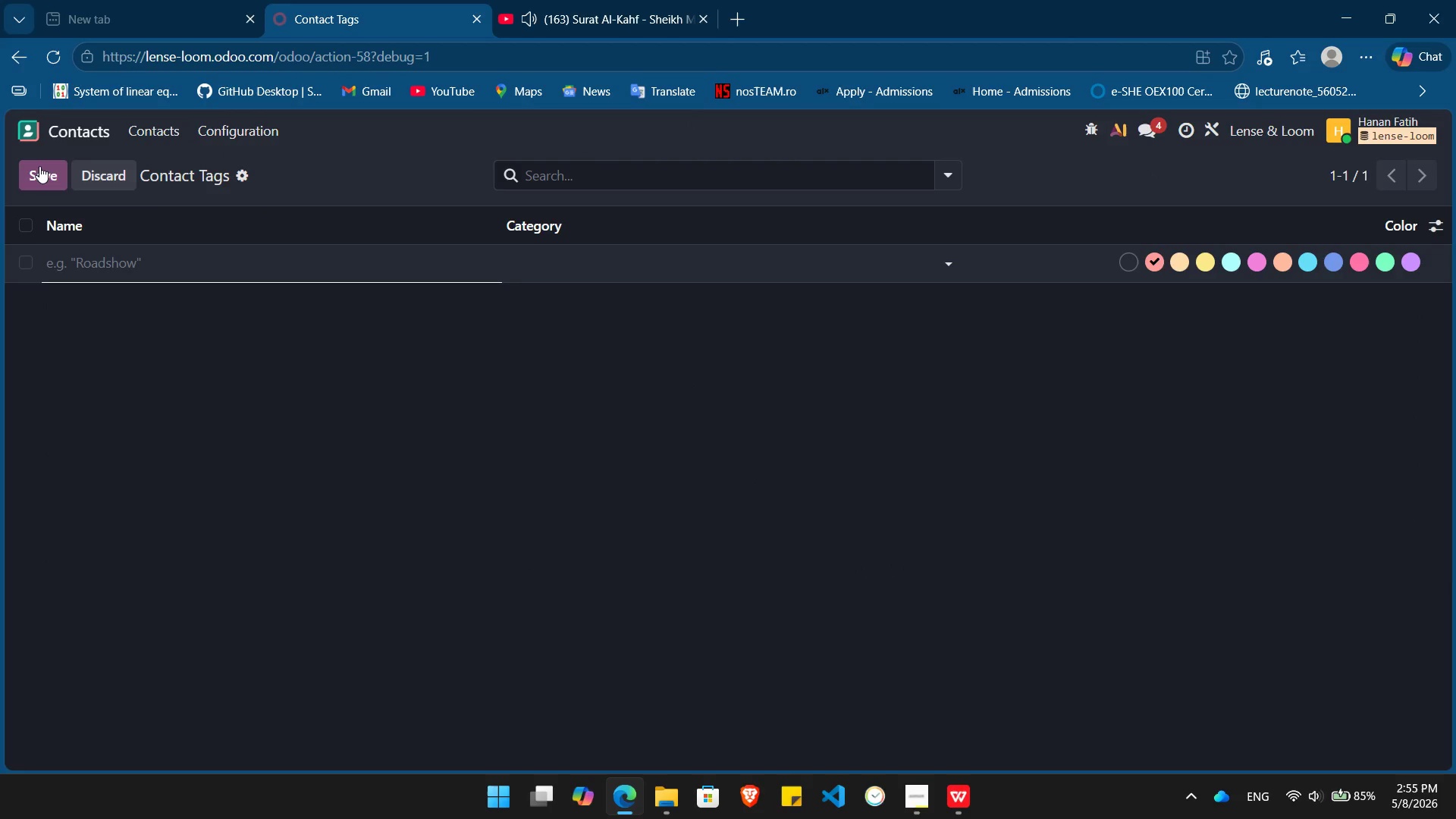 
type(Hot Lead)
key(Tab)
 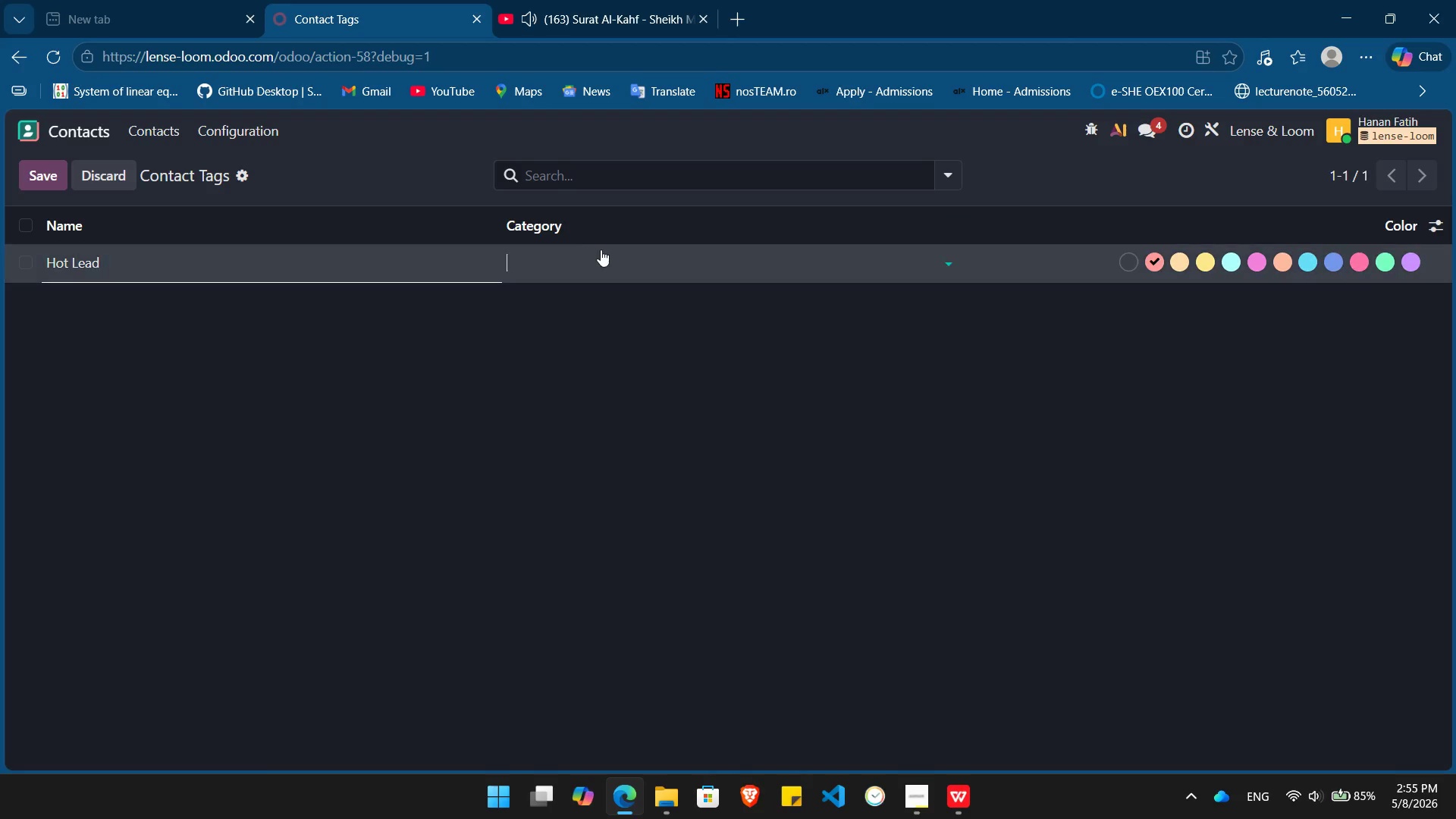 
left_click([601, 250])
 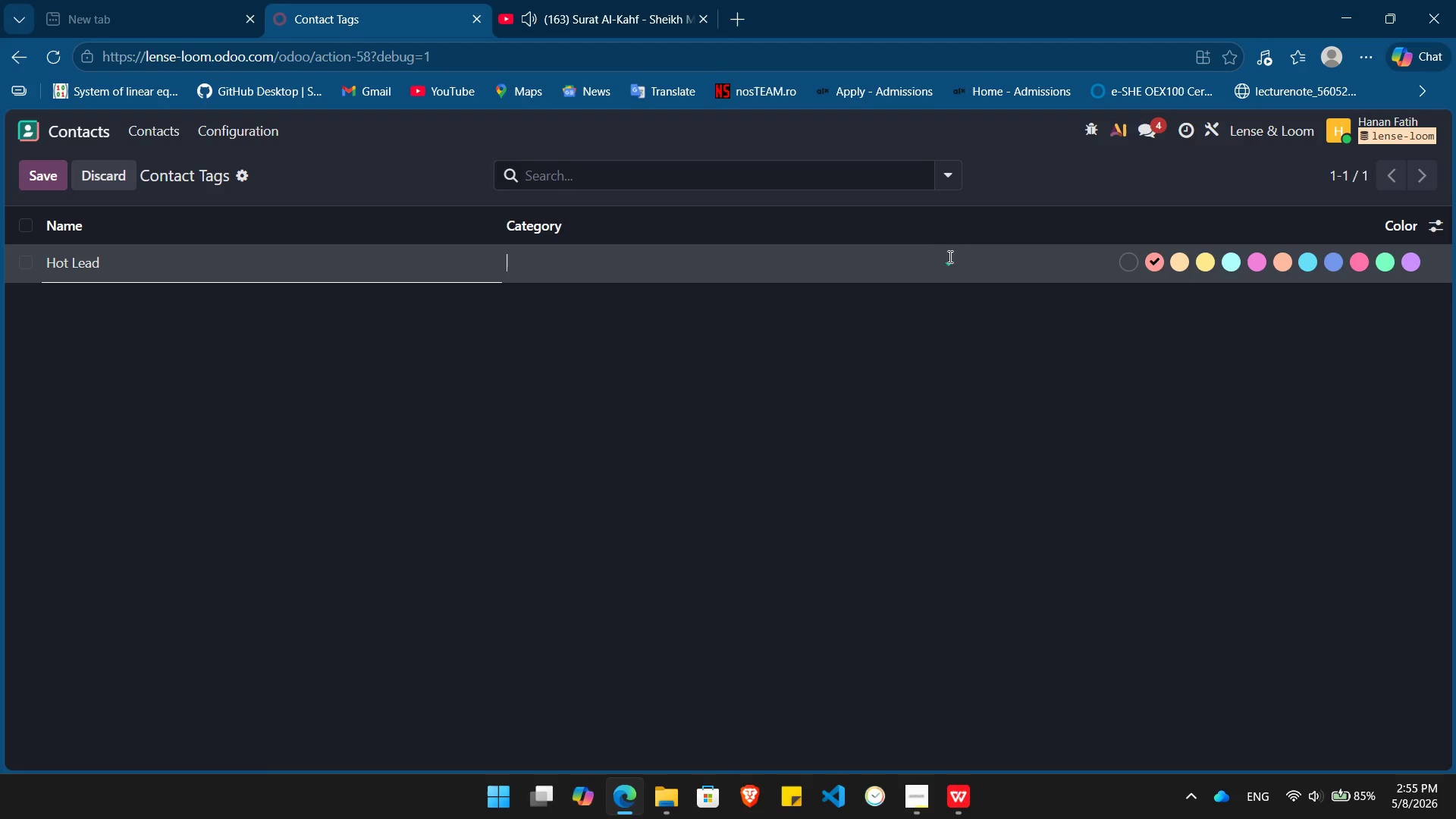 
left_click([953, 259])
 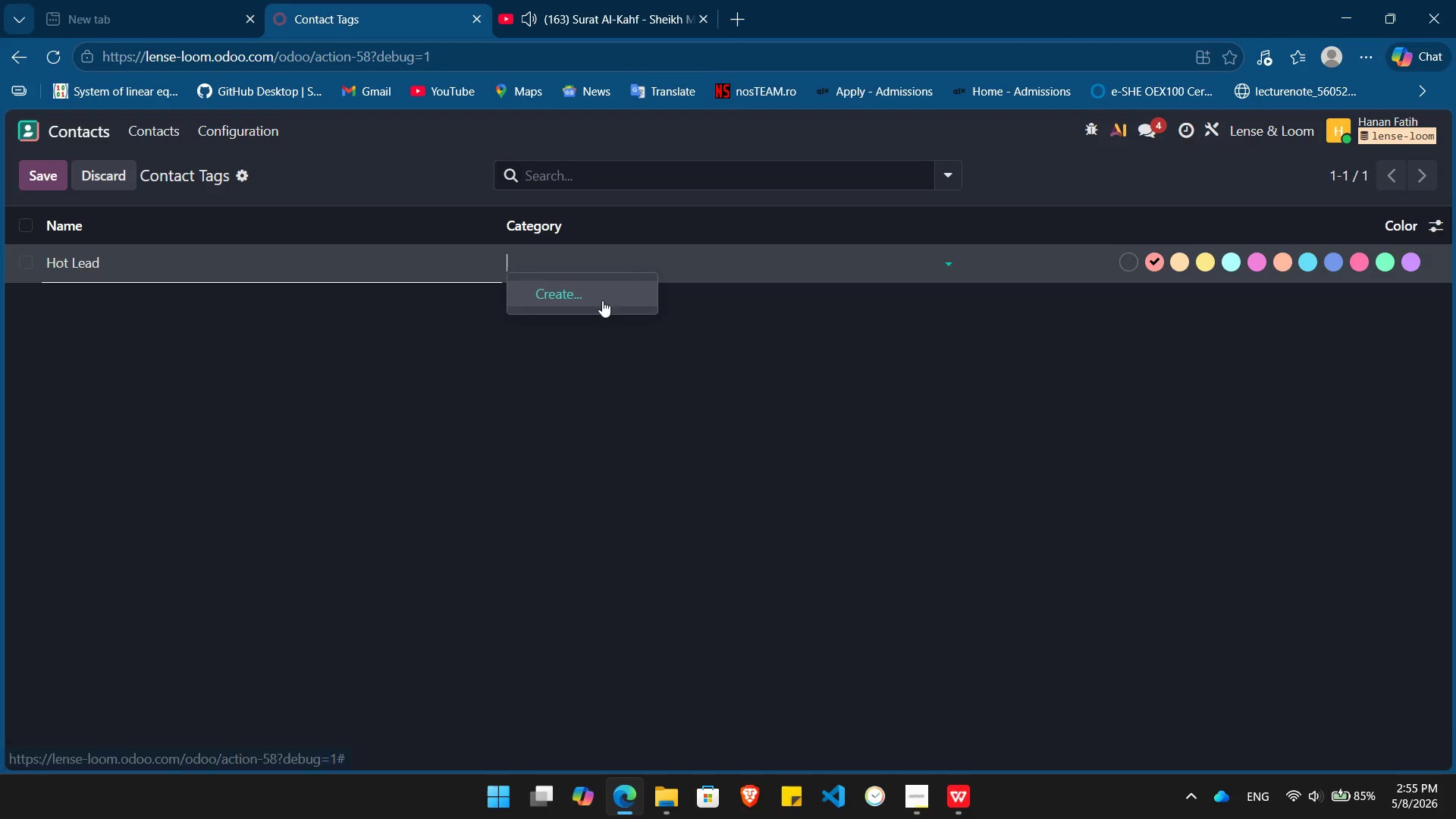 
left_click([694, 430])
 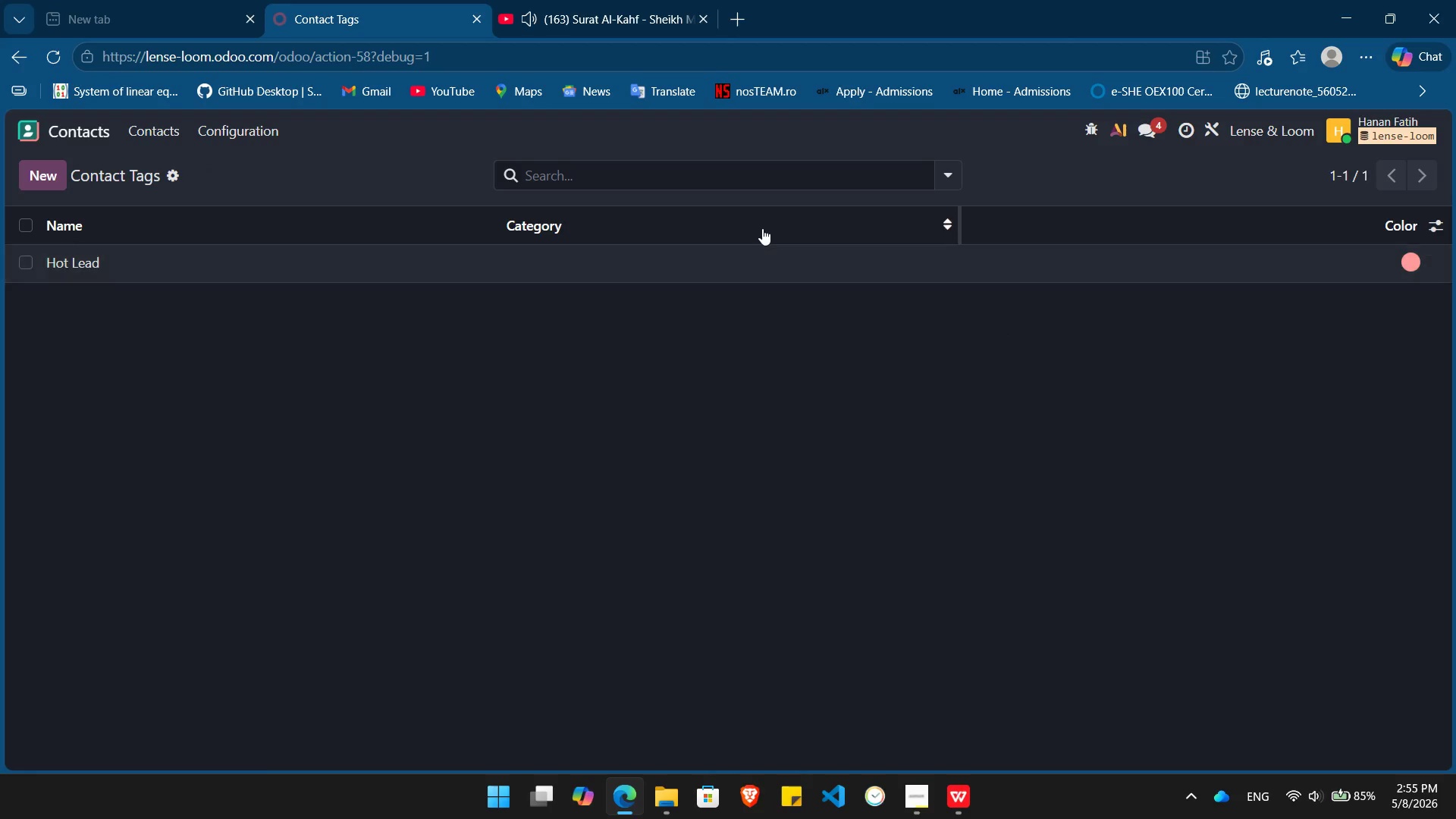 
key(Alt+Tab)